 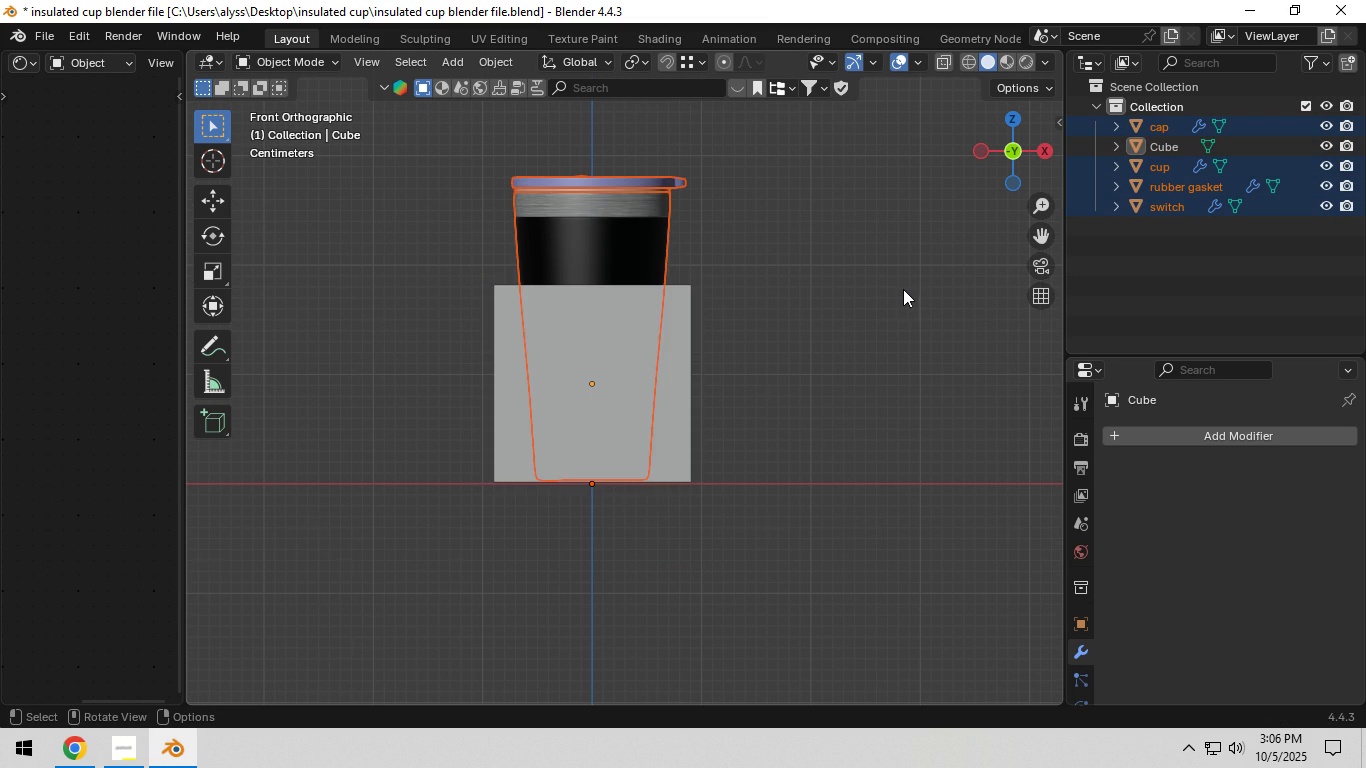 
type(zs)
 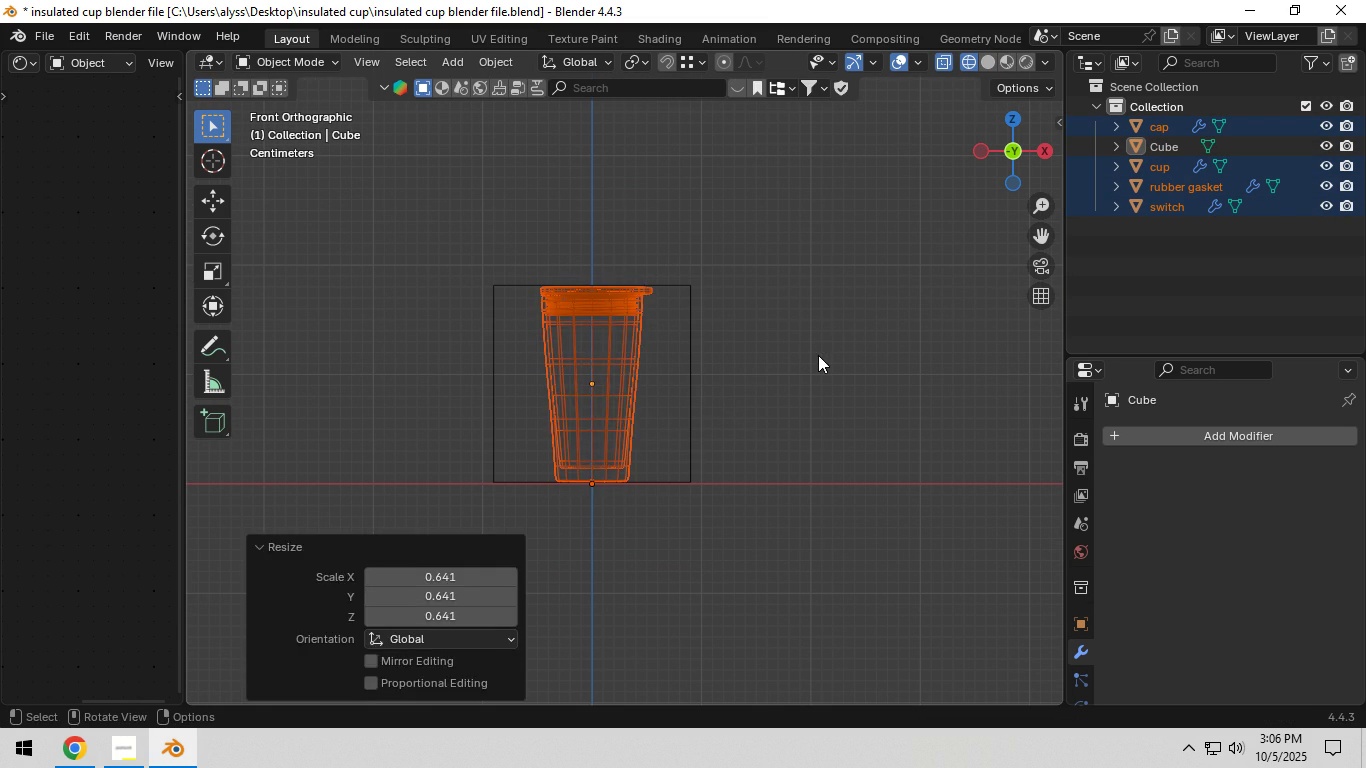 
double_click([839, 347])
 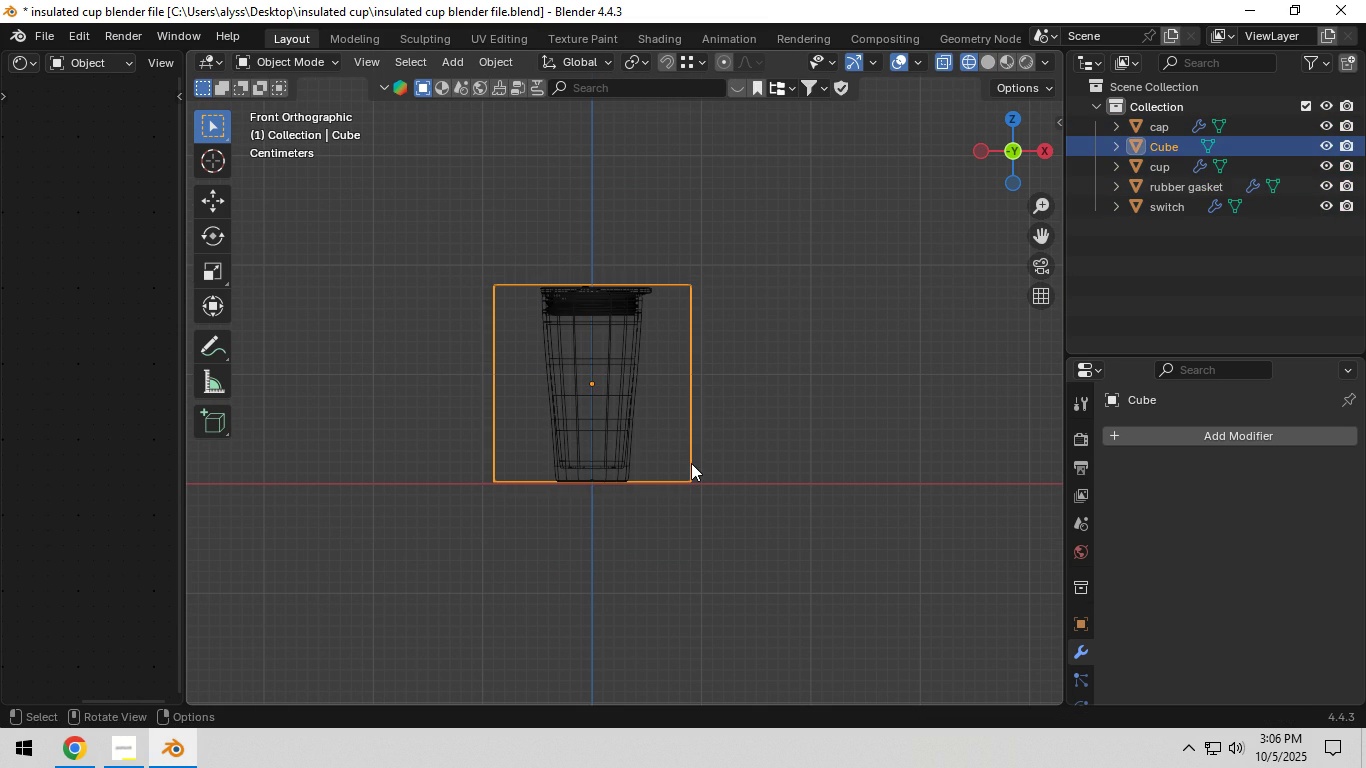 
left_click([691, 463])
 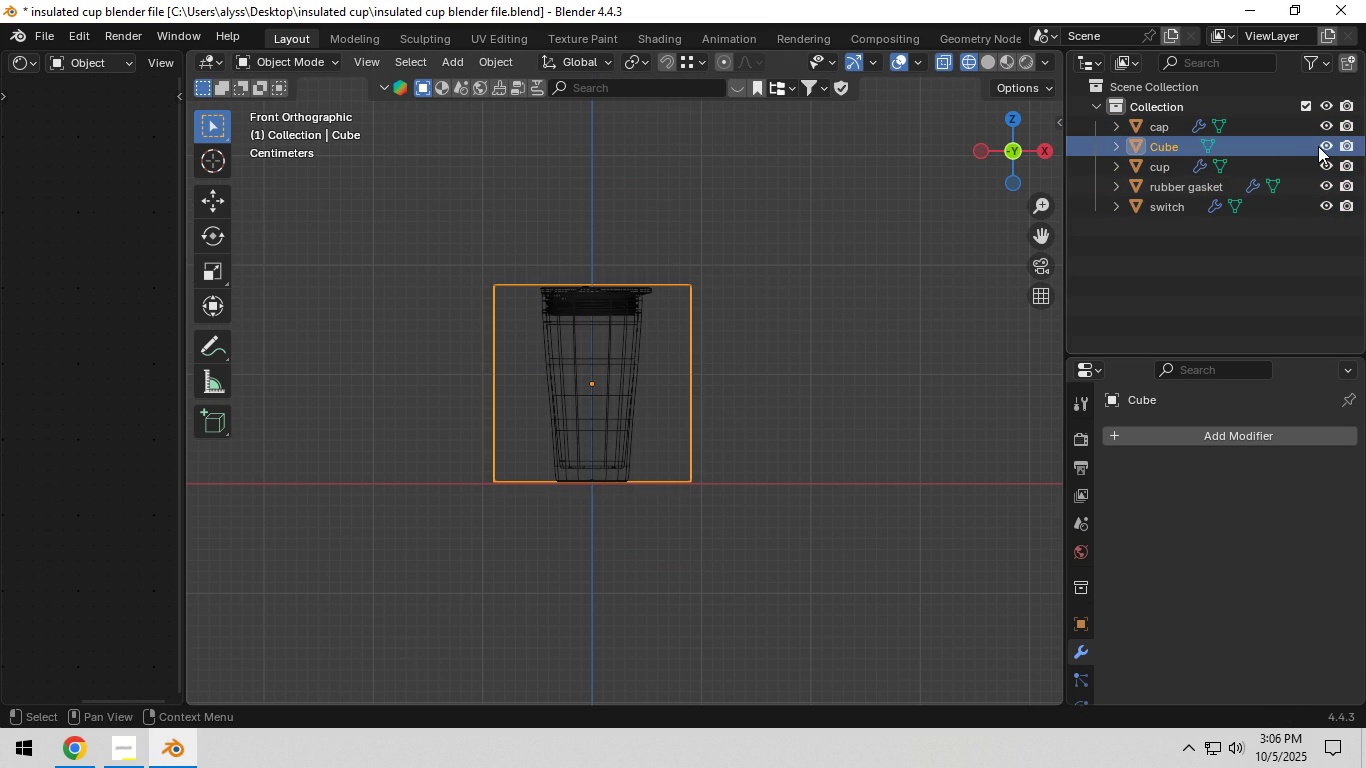 
left_click([1323, 145])
 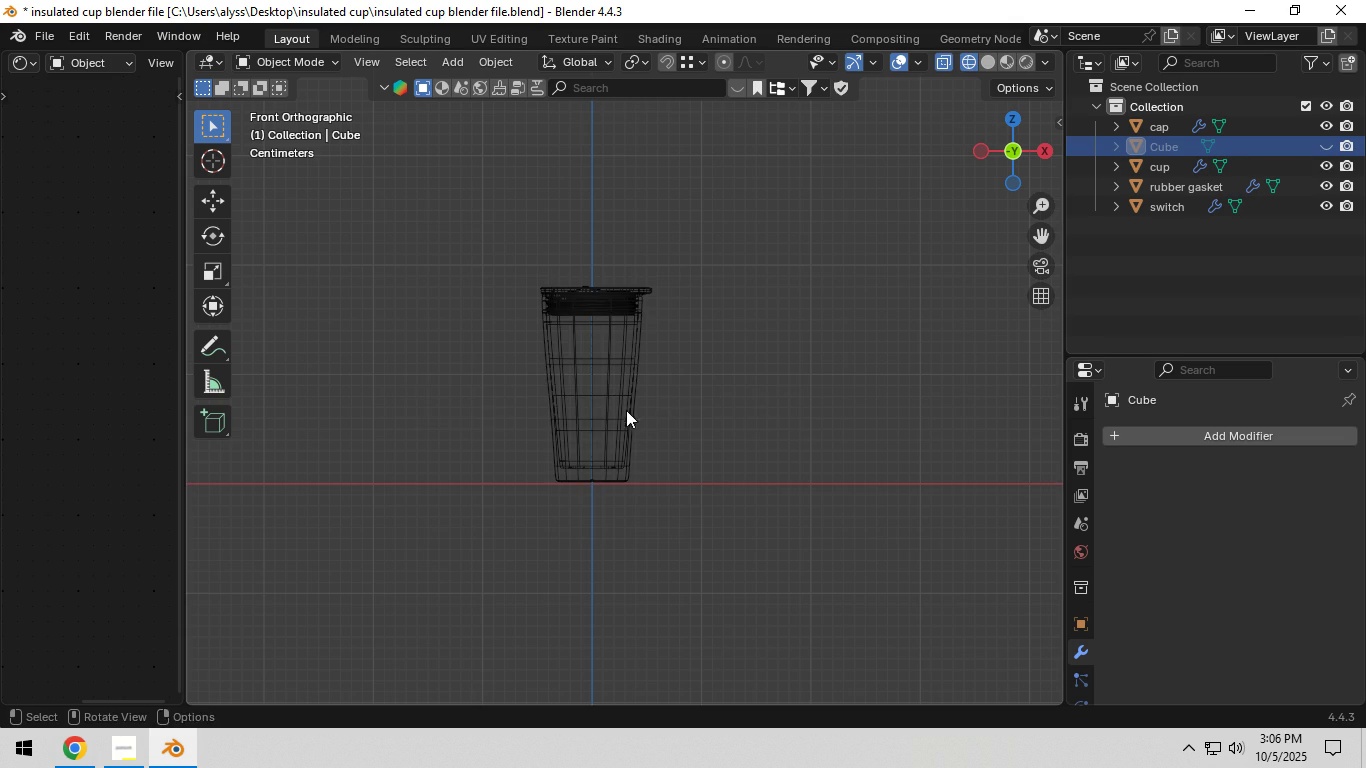 
key(Z)
 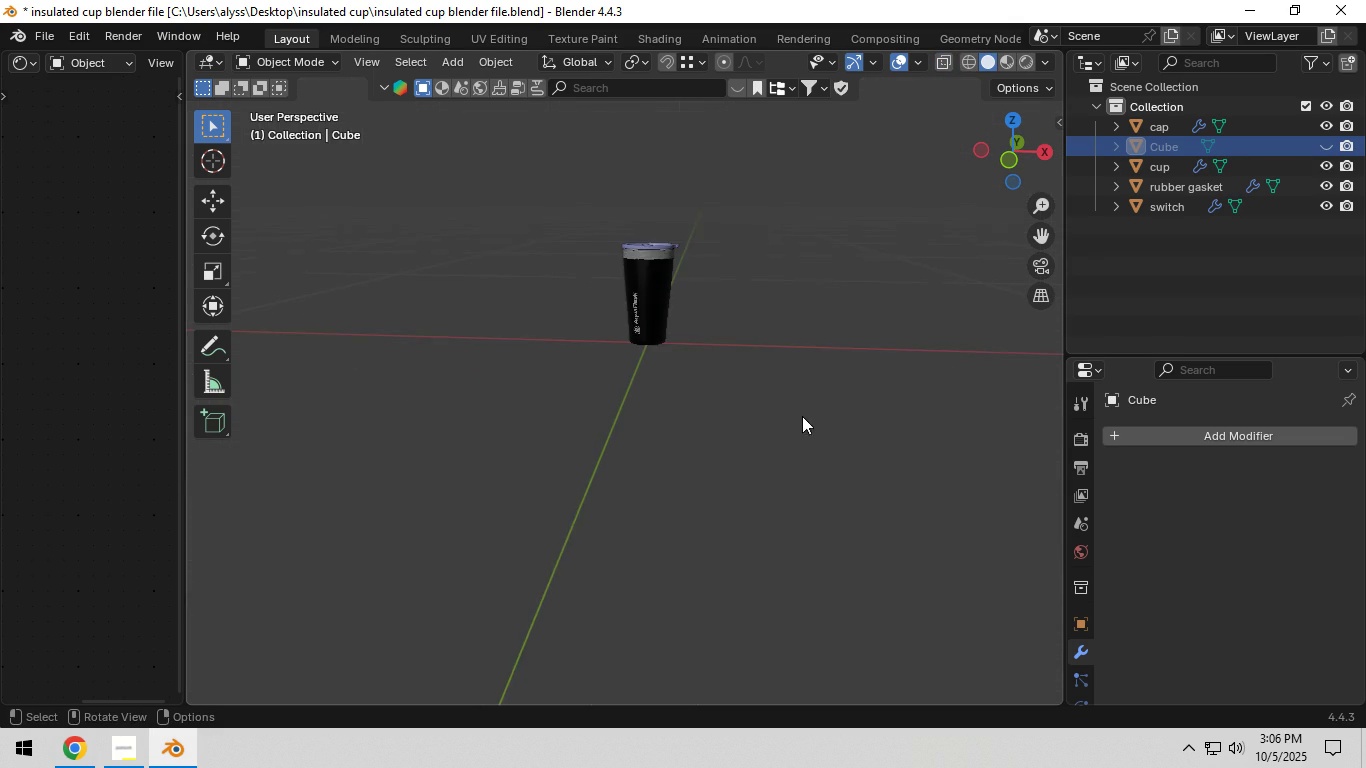 
scroll: coordinate [821, 347], scroll_direction: up, amount: 4.0
 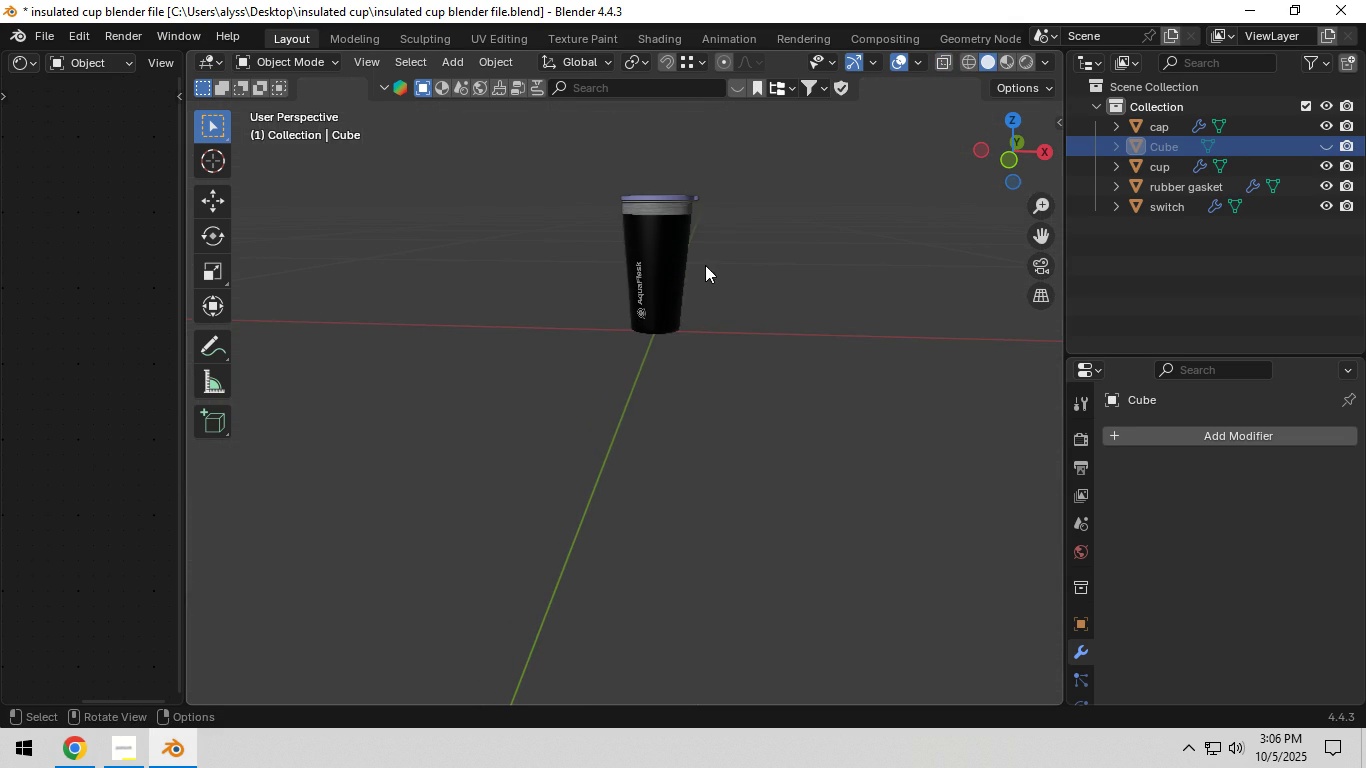 
double_click([666, 269])
 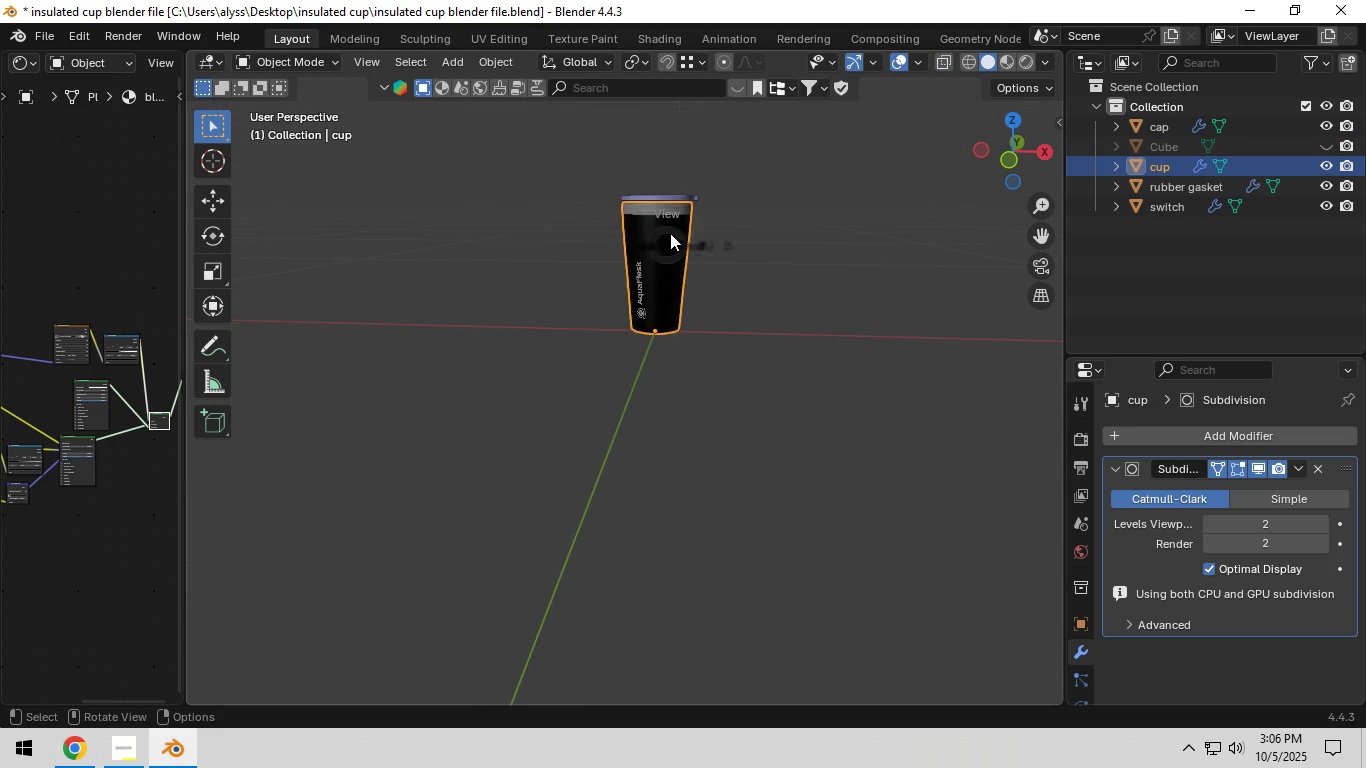 
key(Backquote)
 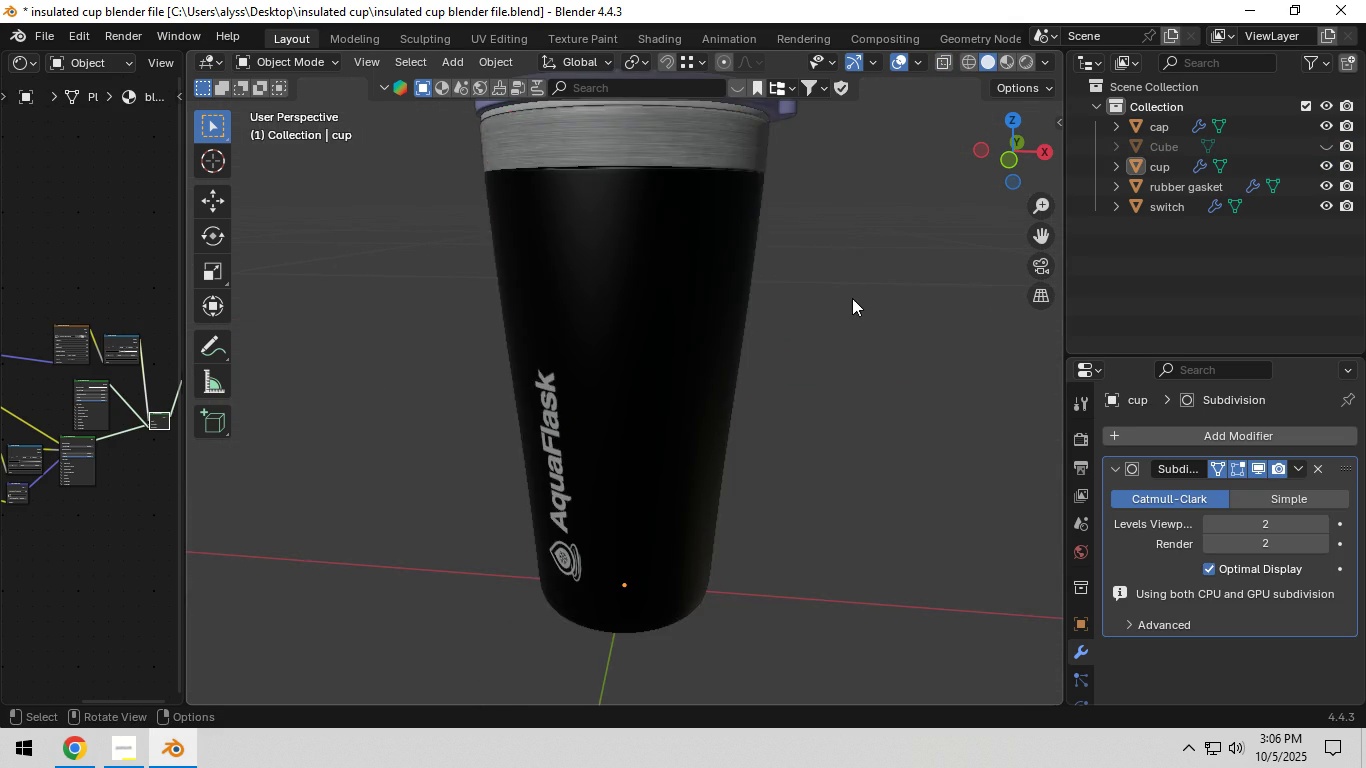 
scroll: coordinate [853, 299], scroll_direction: down, amount: 2.0
 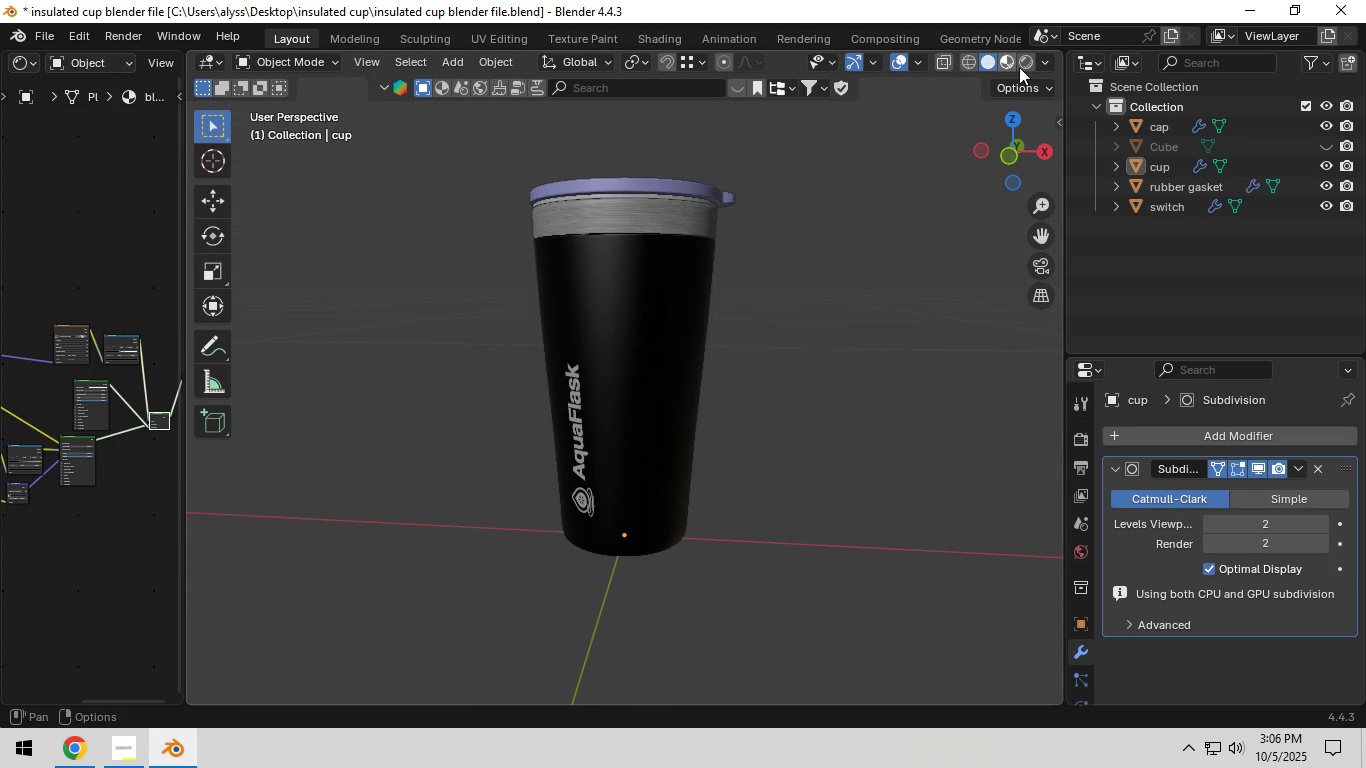 
left_click([1026, 61])